 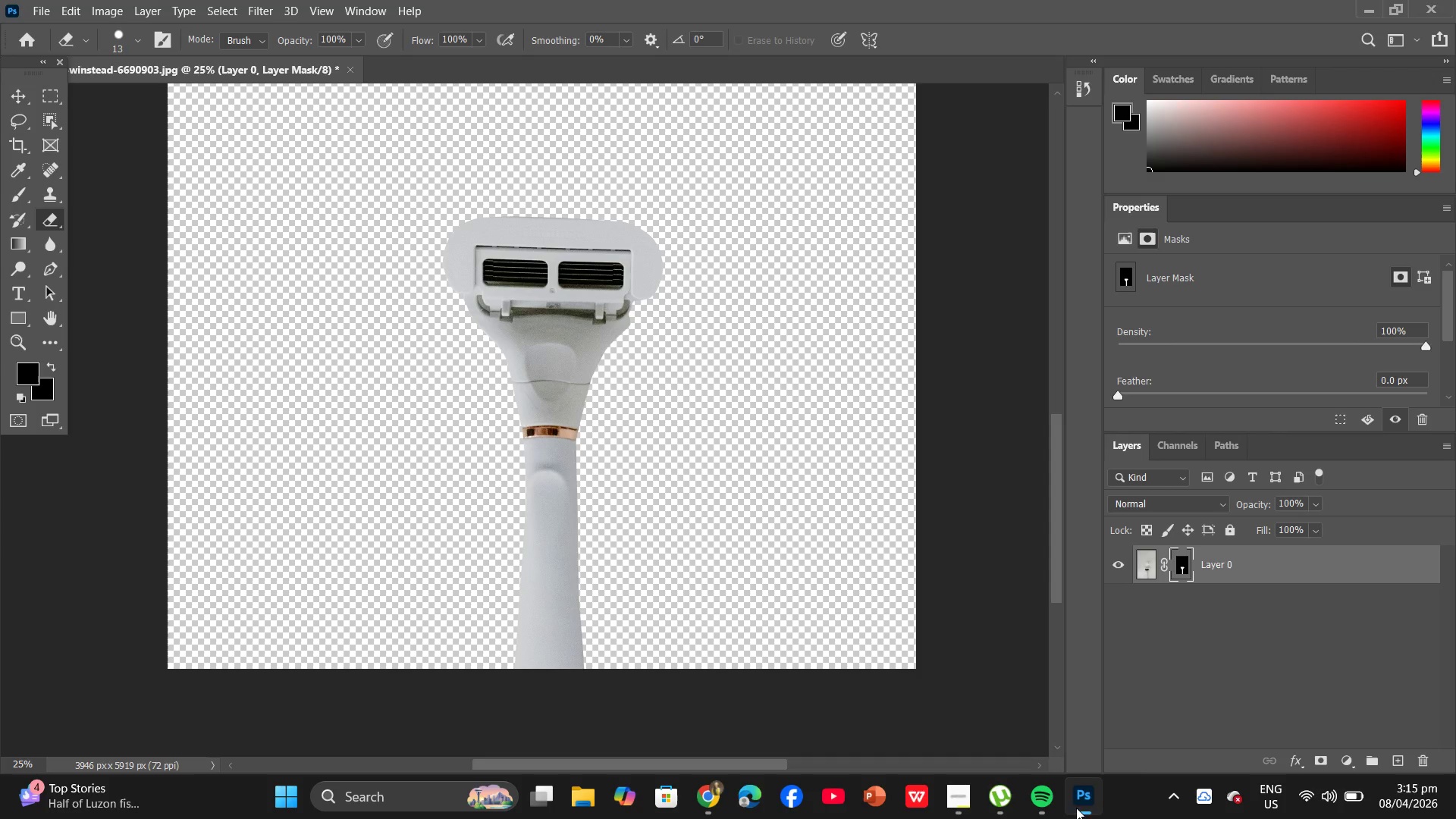 
left_click([22, 90])
 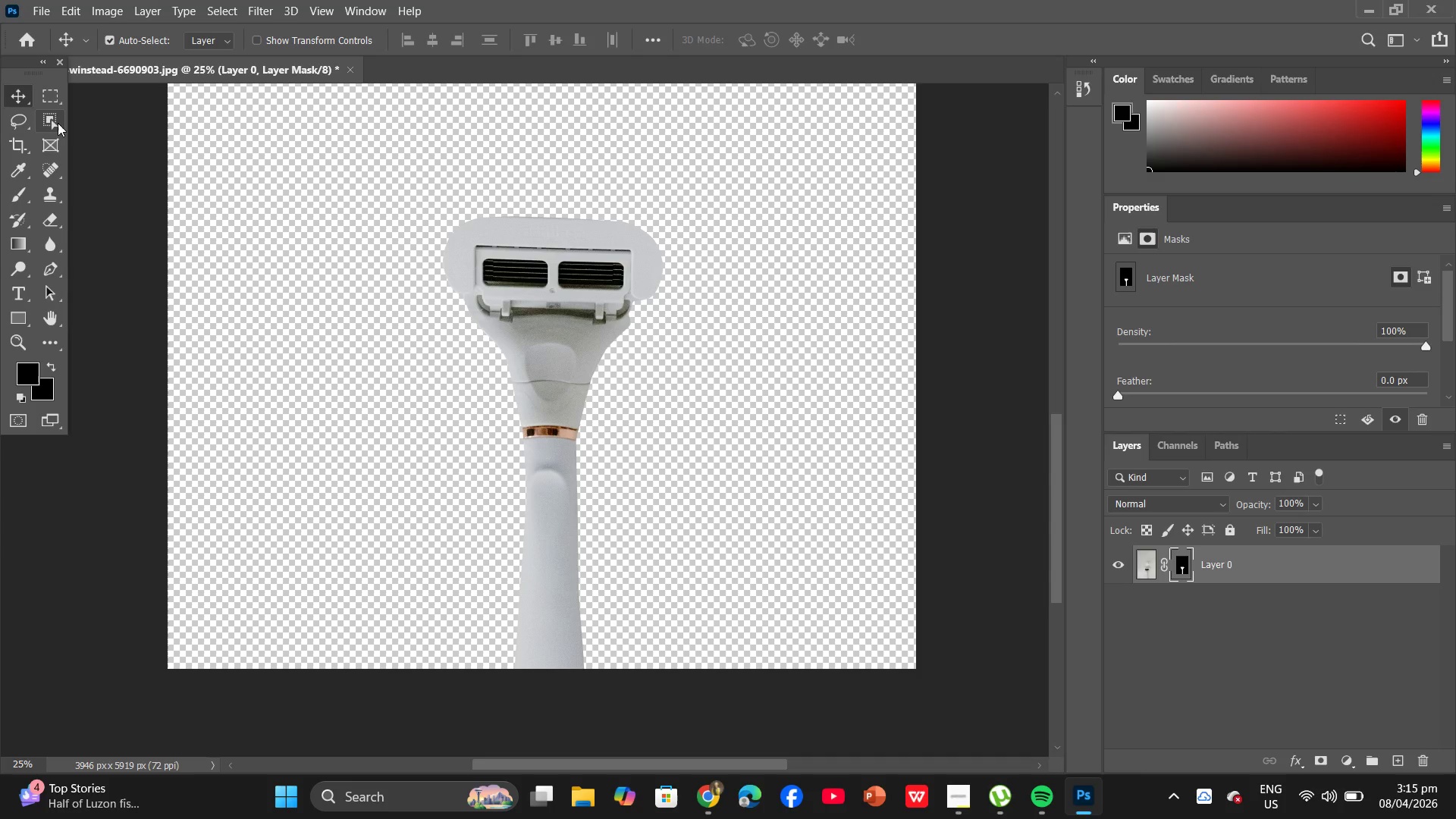 
key(Alt+Control+S)
 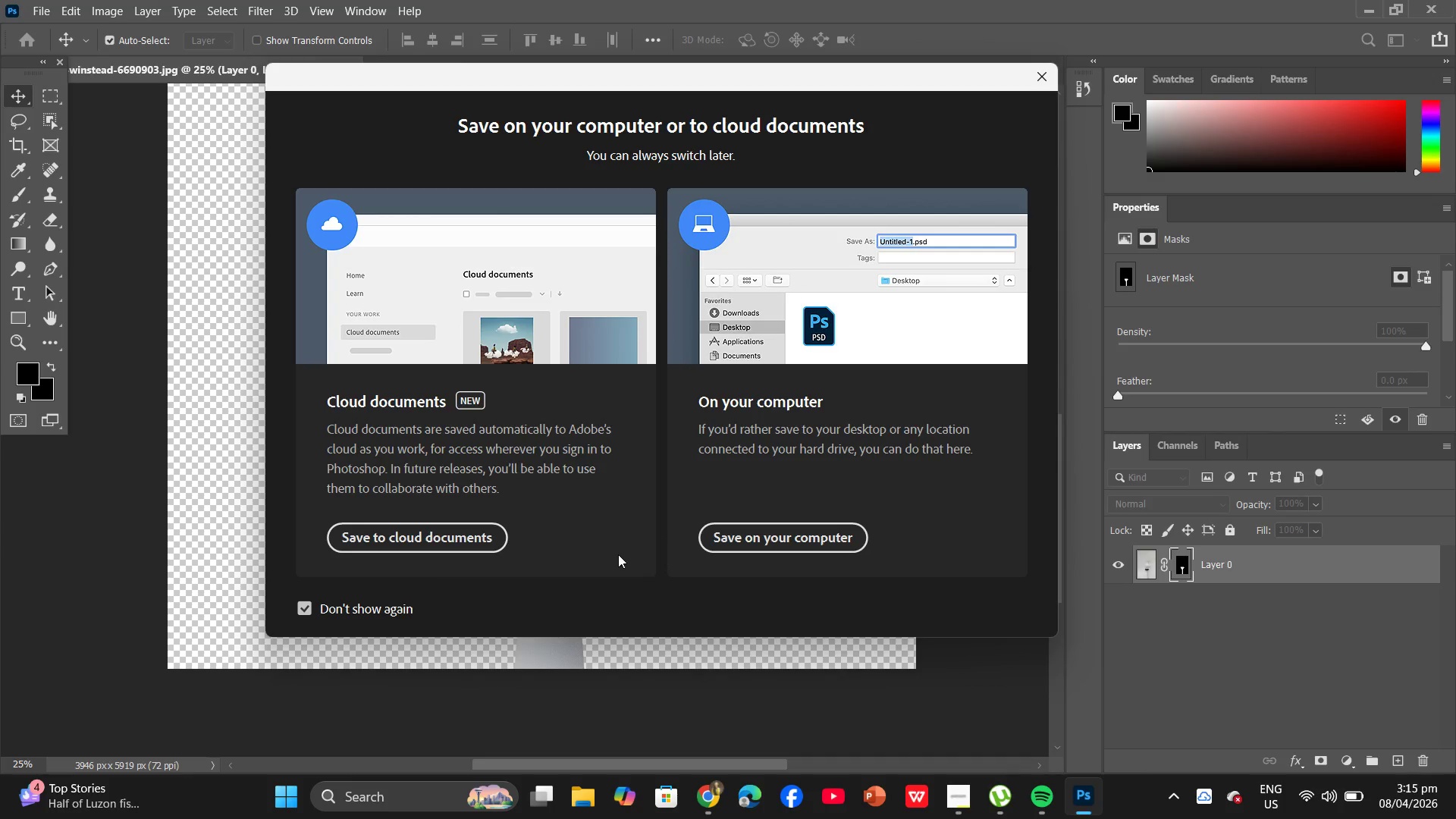 
left_click([738, 548])
 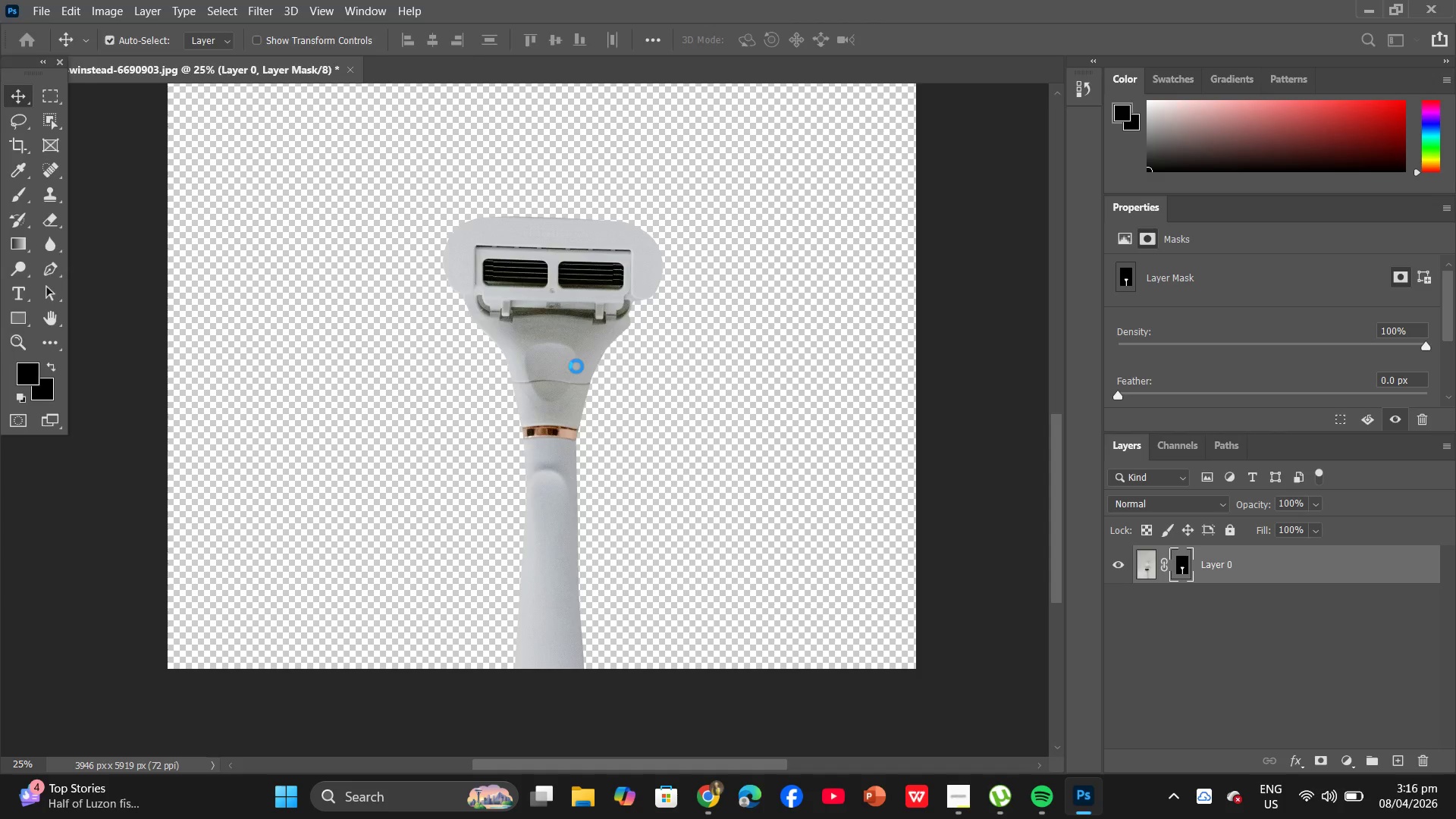 
left_click([697, 24])
 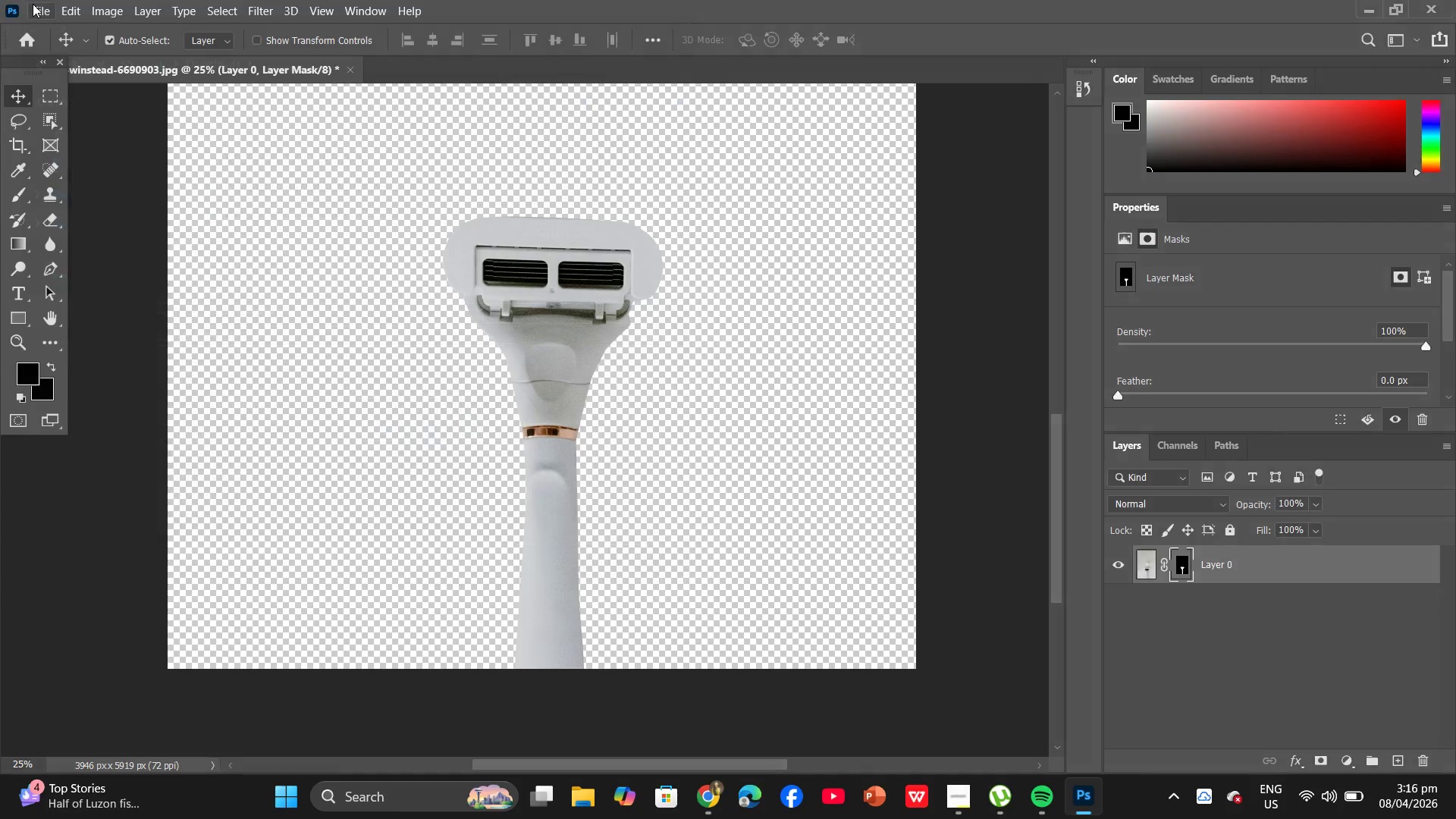 
left_click([36, 7])
 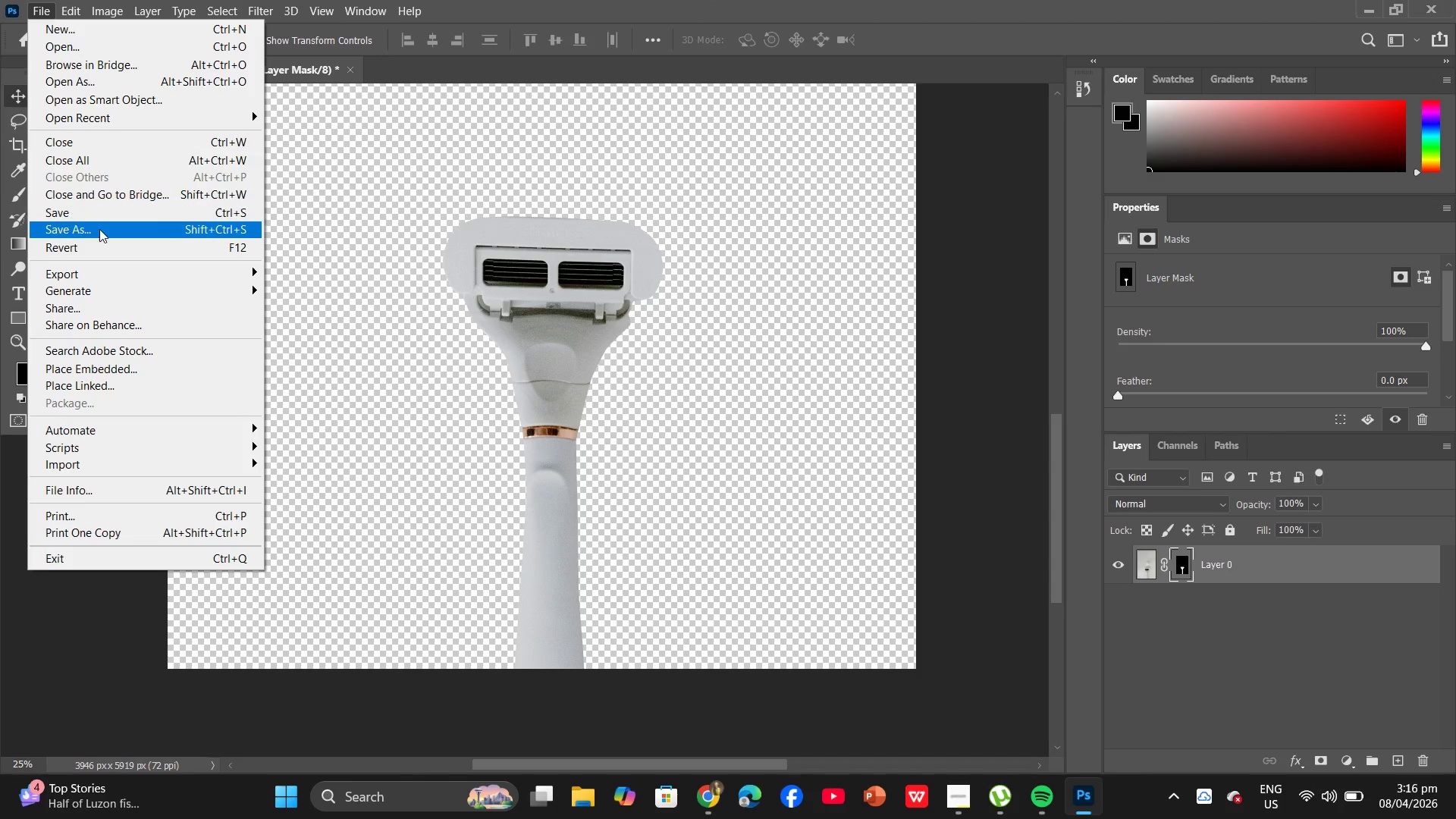 
left_click([99, 230])
 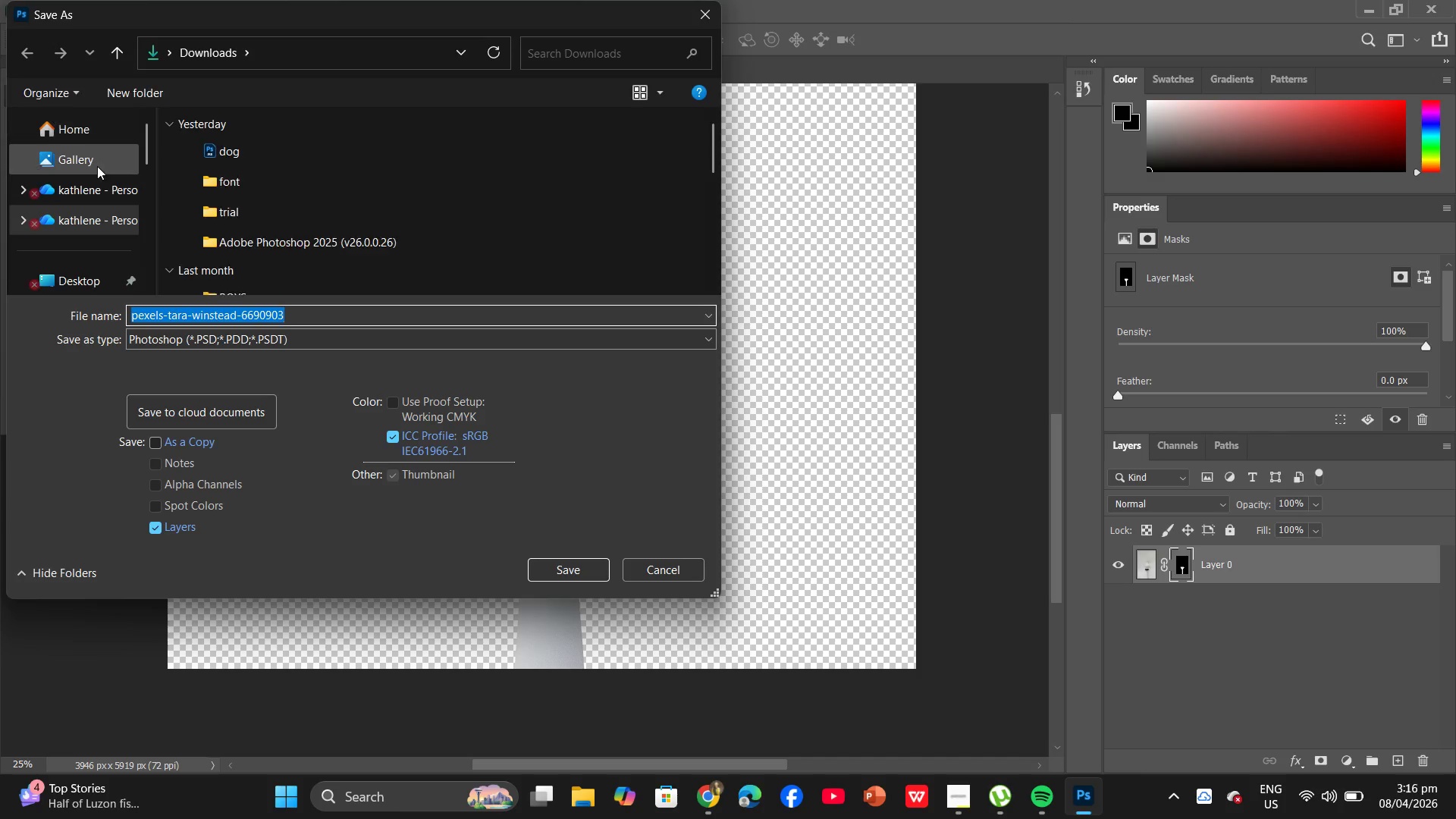 
scroll: coordinate [101, 180], scroll_direction: none, amount: 0.0
 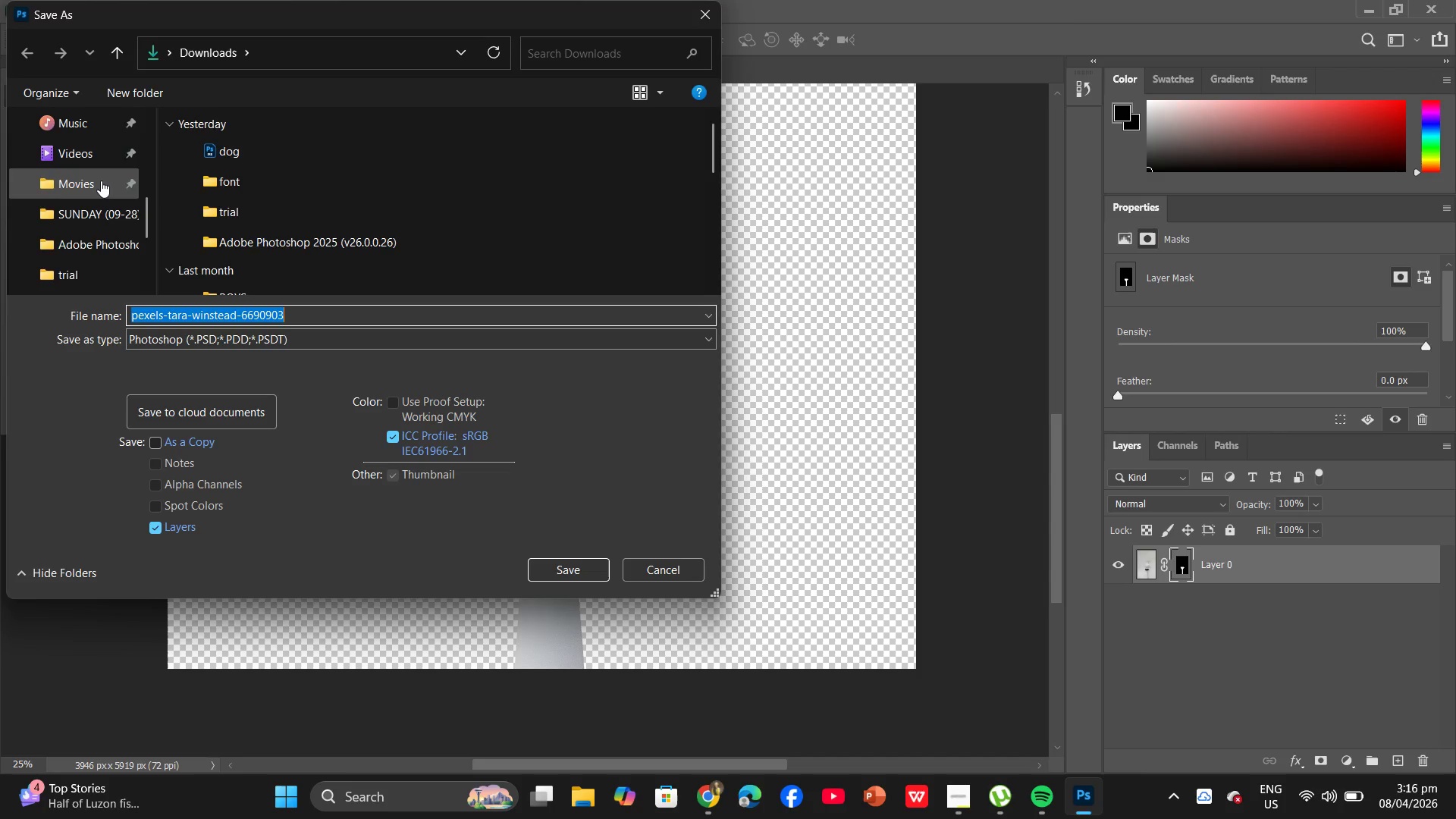 
scroll: coordinate [96, 202], scroll_direction: down, amount: 3.0
 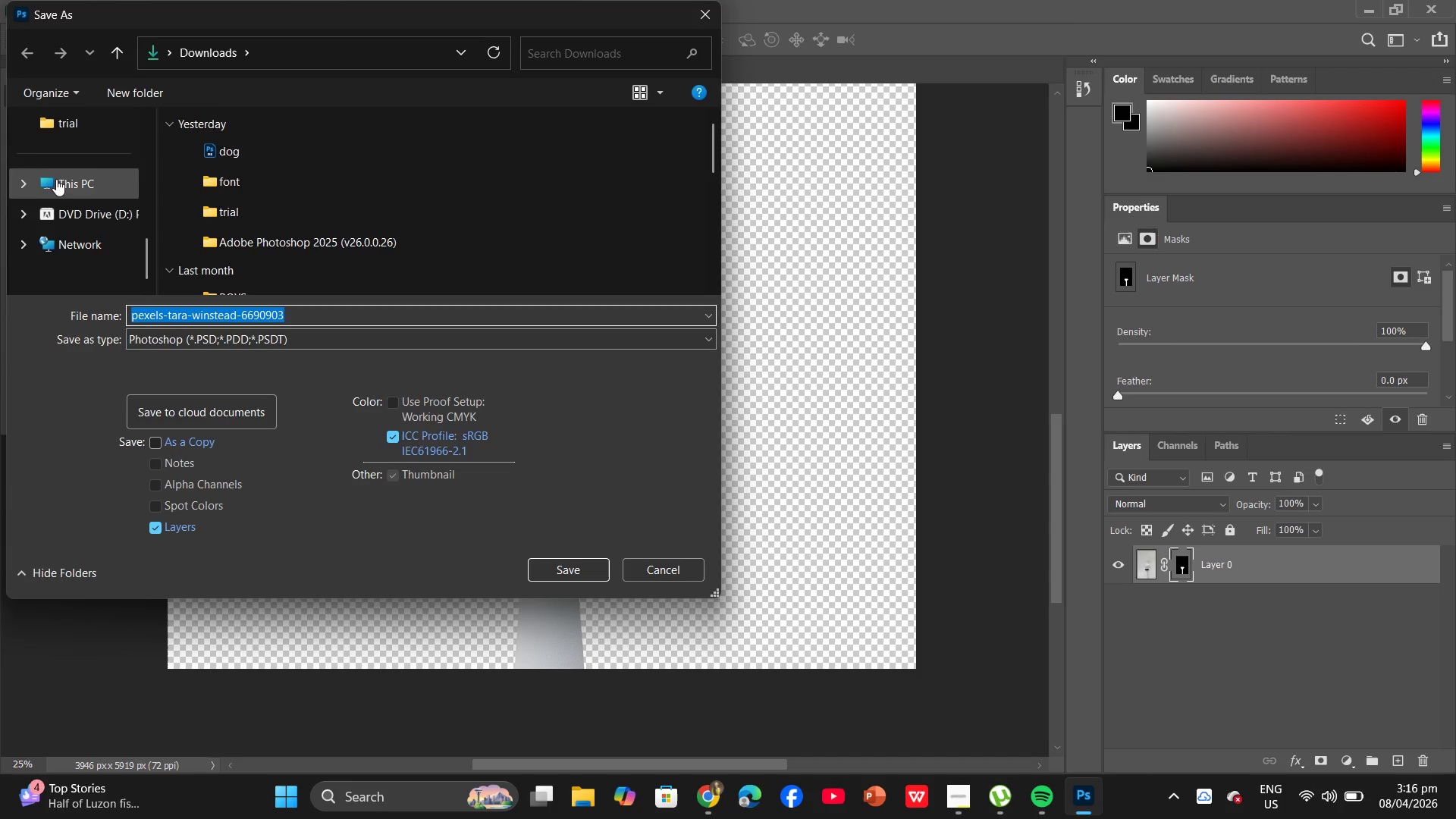 
scroll: coordinate [67, 180], scroll_direction: up, amount: 7.0
 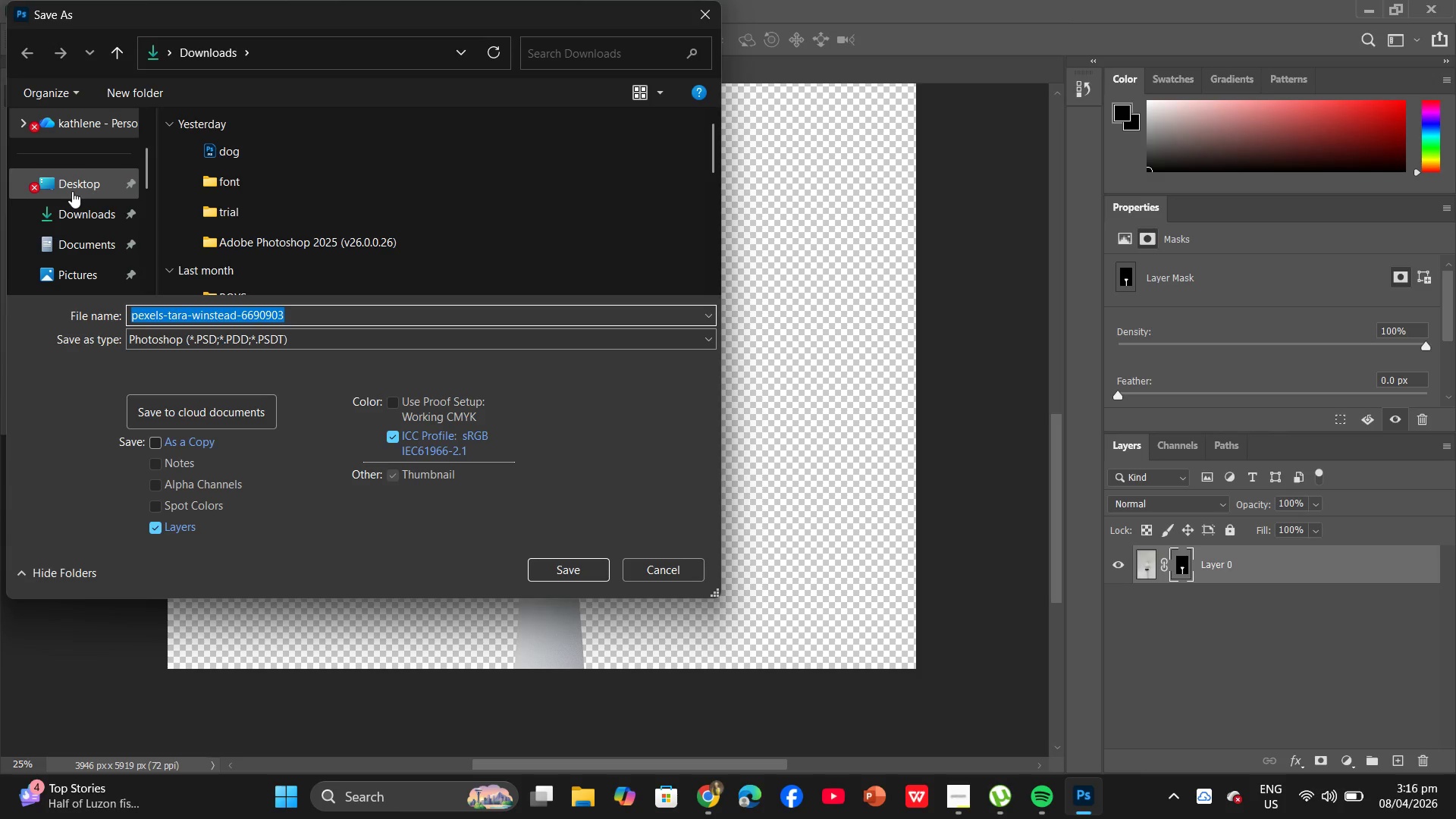 
left_click([72, 191])
 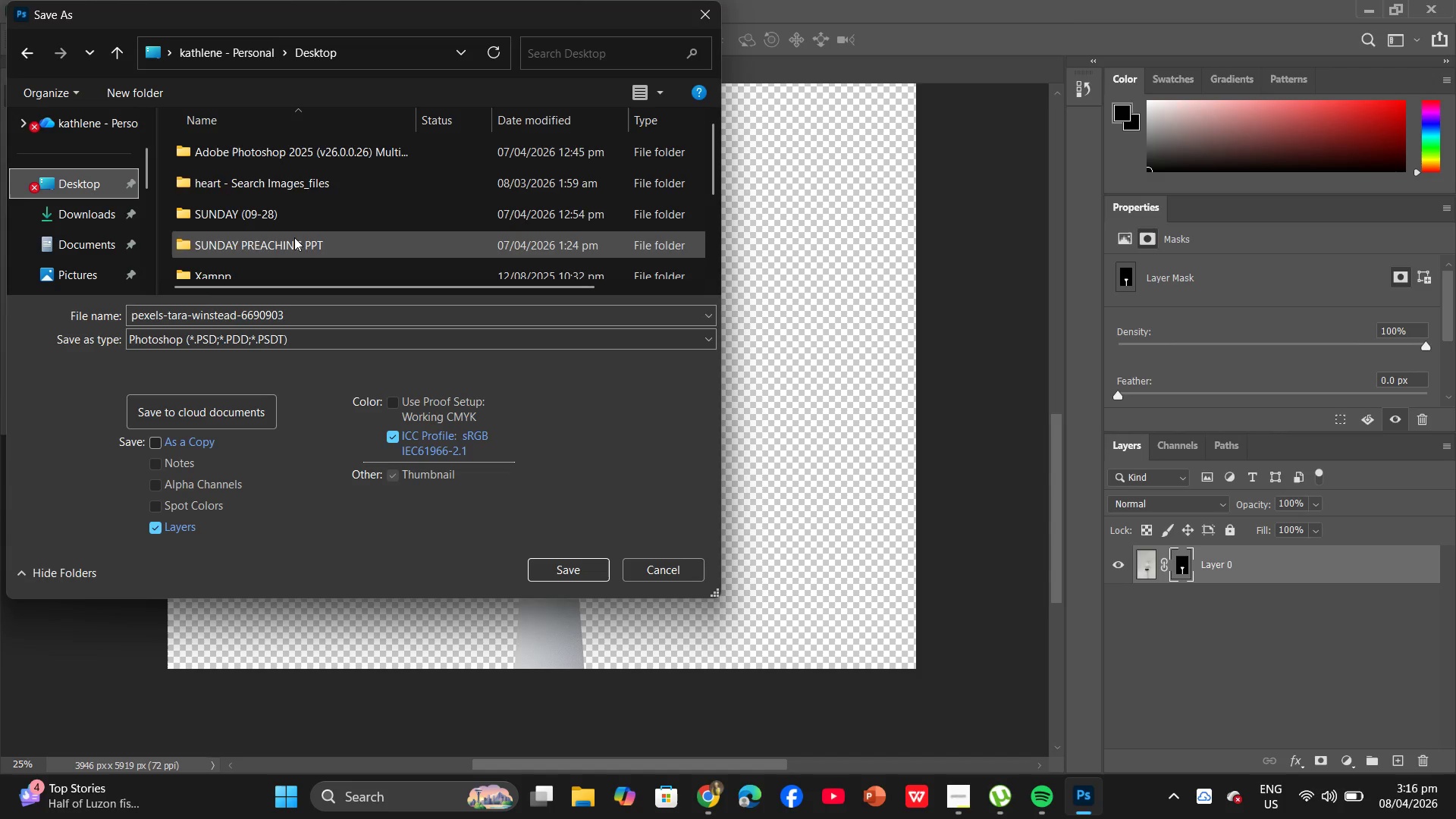 
scroll: coordinate [276, 268], scroll_direction: down, amount: 4.0
 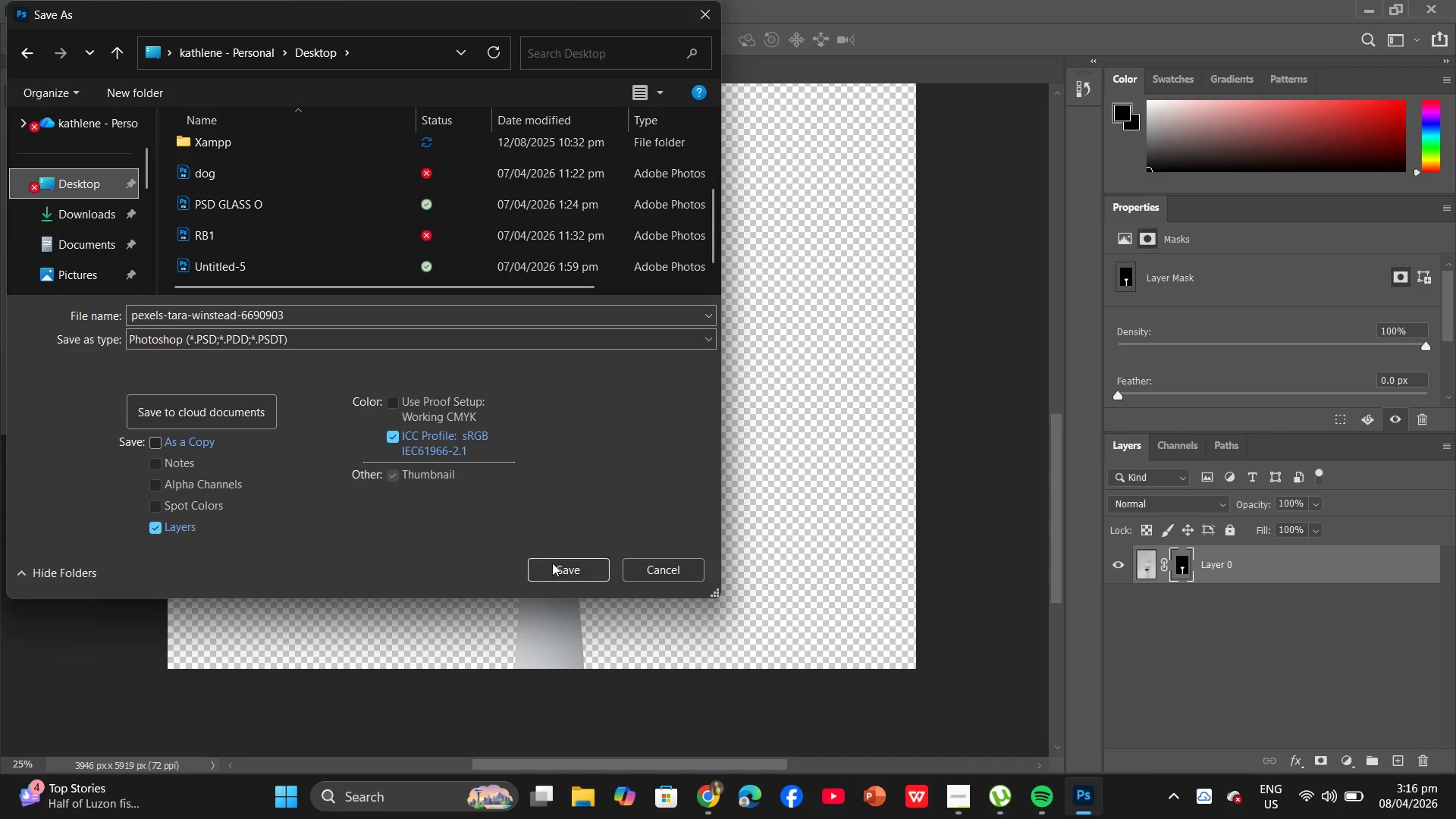 
left_click([553, 565])
 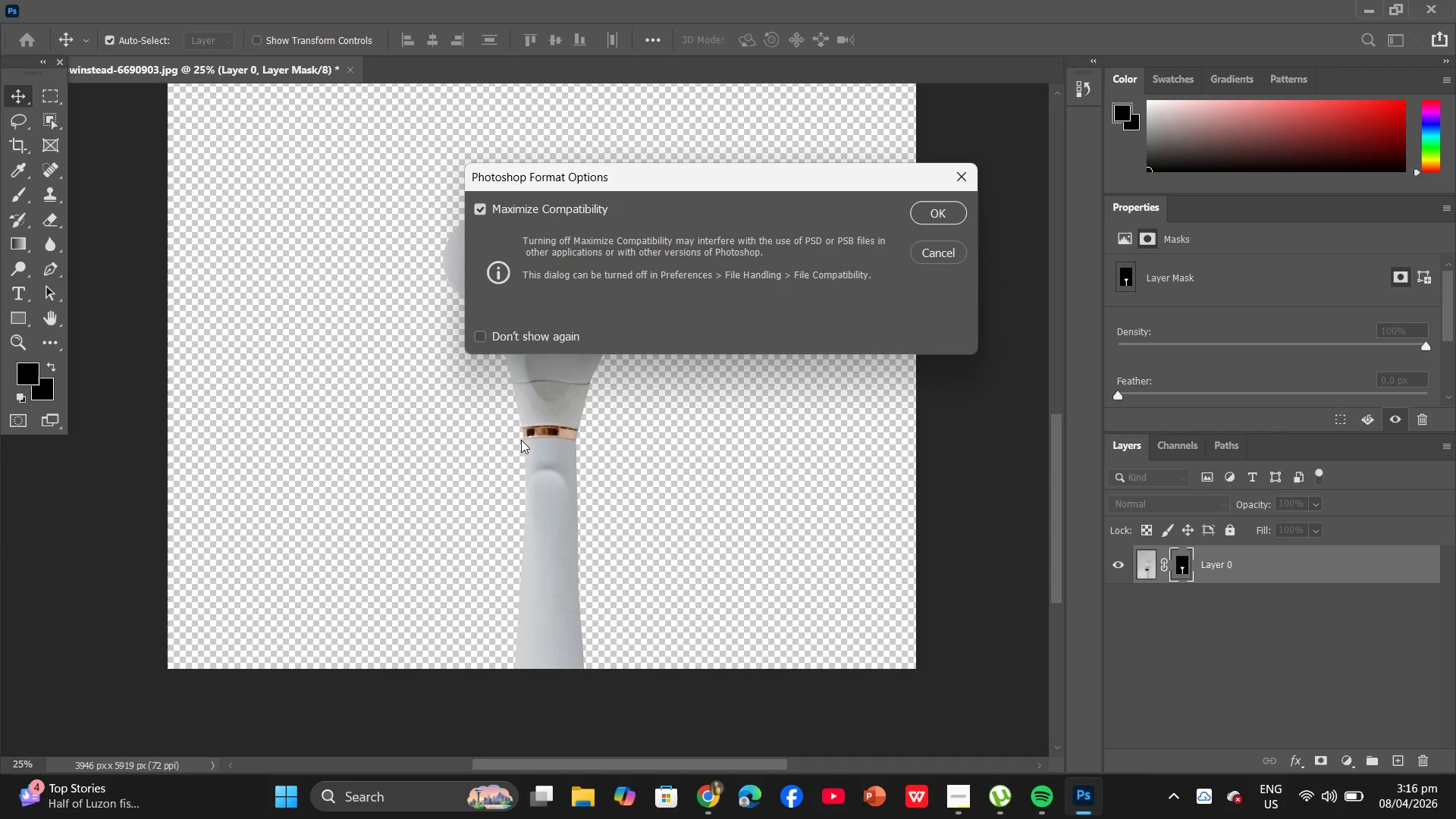 
left_click([518, 334])
 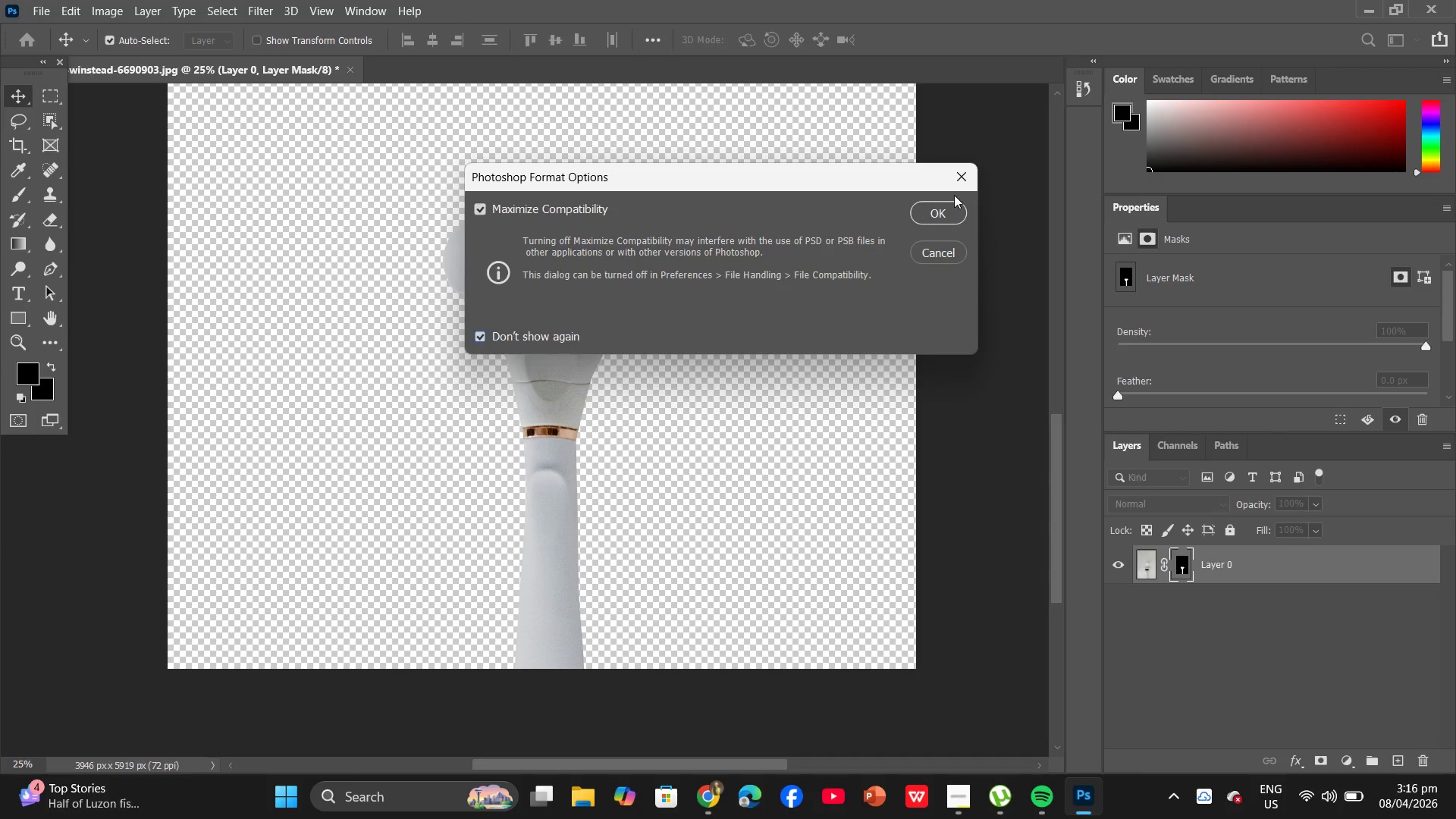 
left_click([945, 208])
 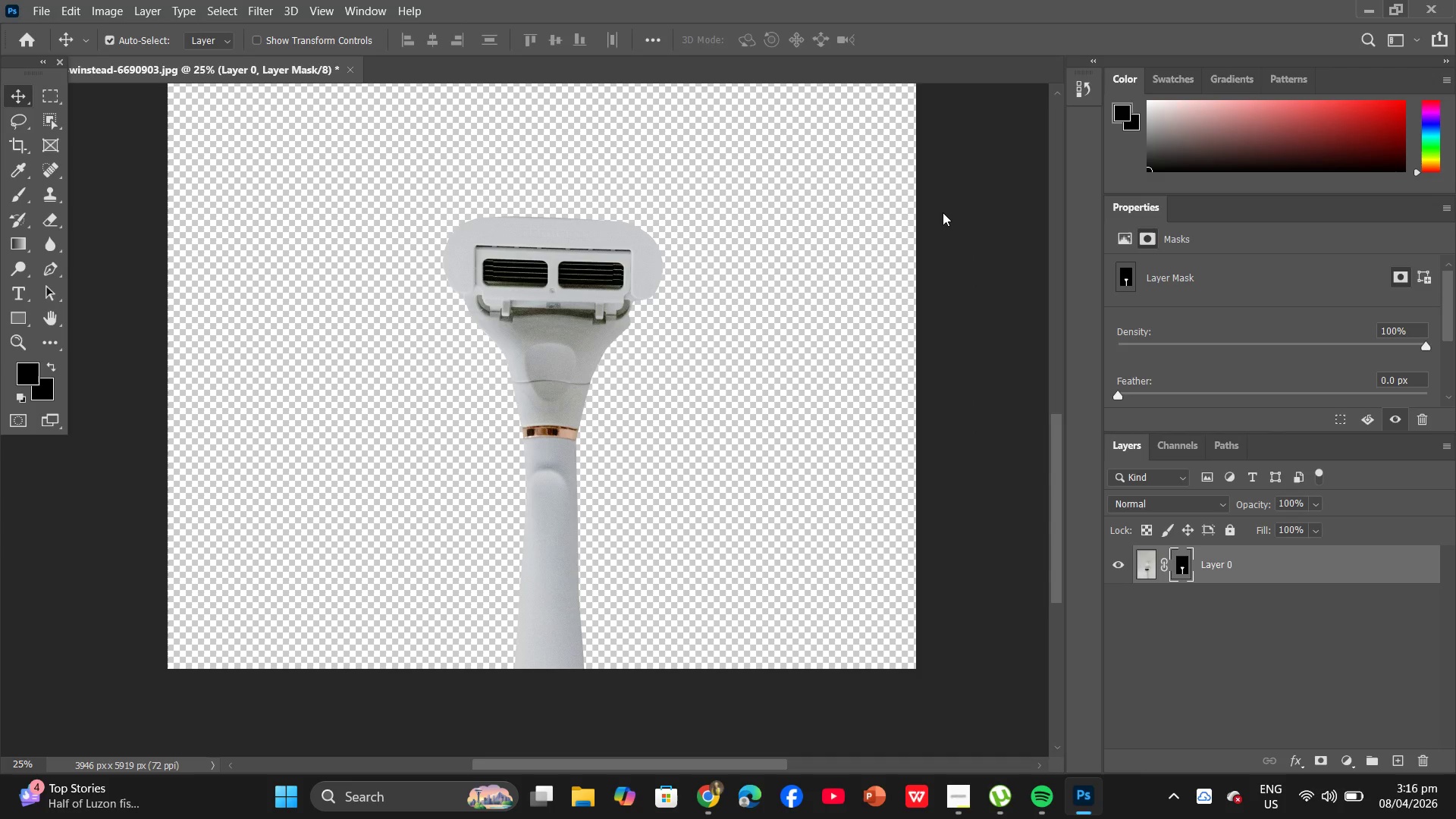 
left_click([1373, 3])